 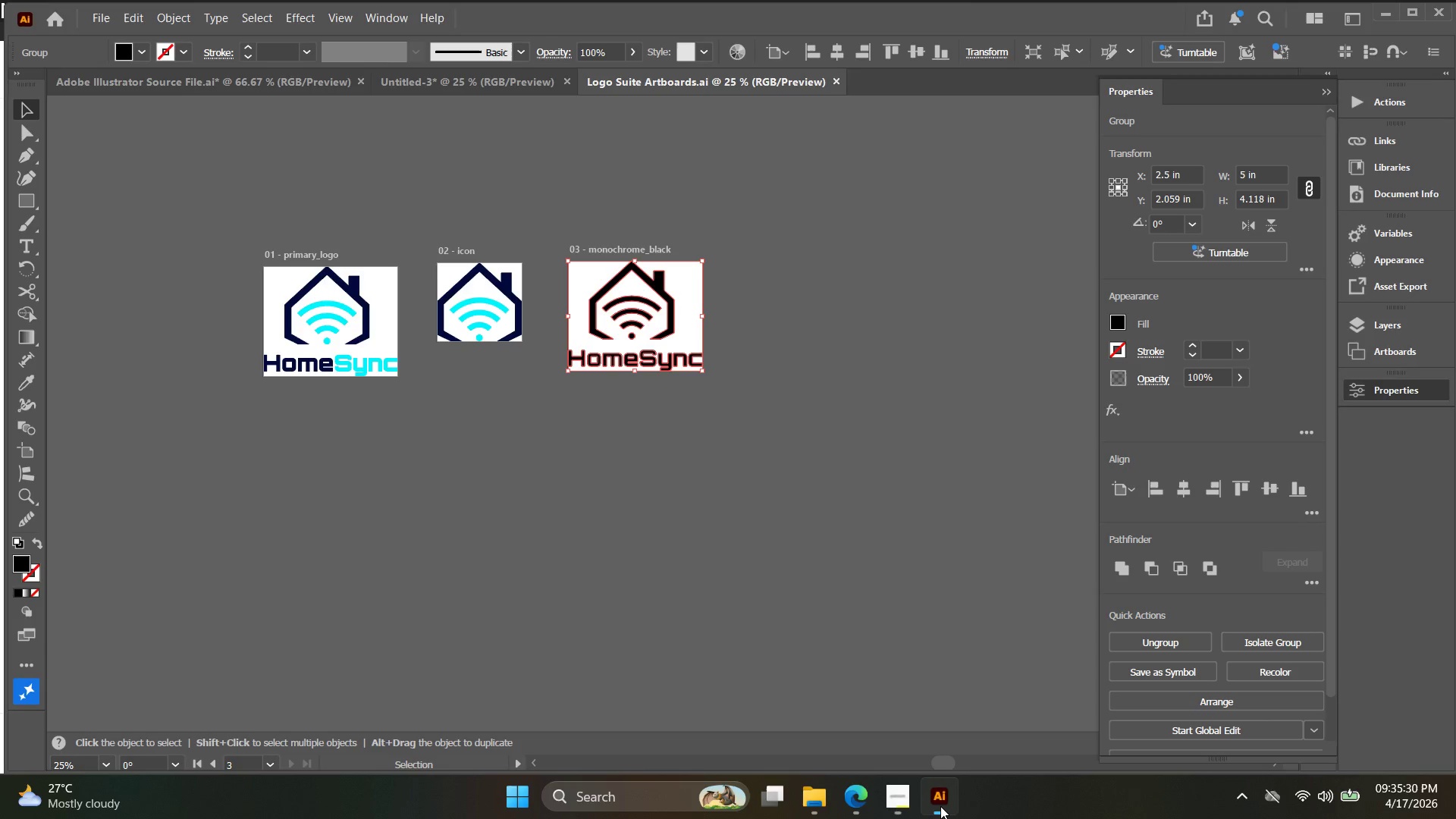 
left_click_drag(start_coordinate=[718, 460], to_coordinate=[314, 234])
 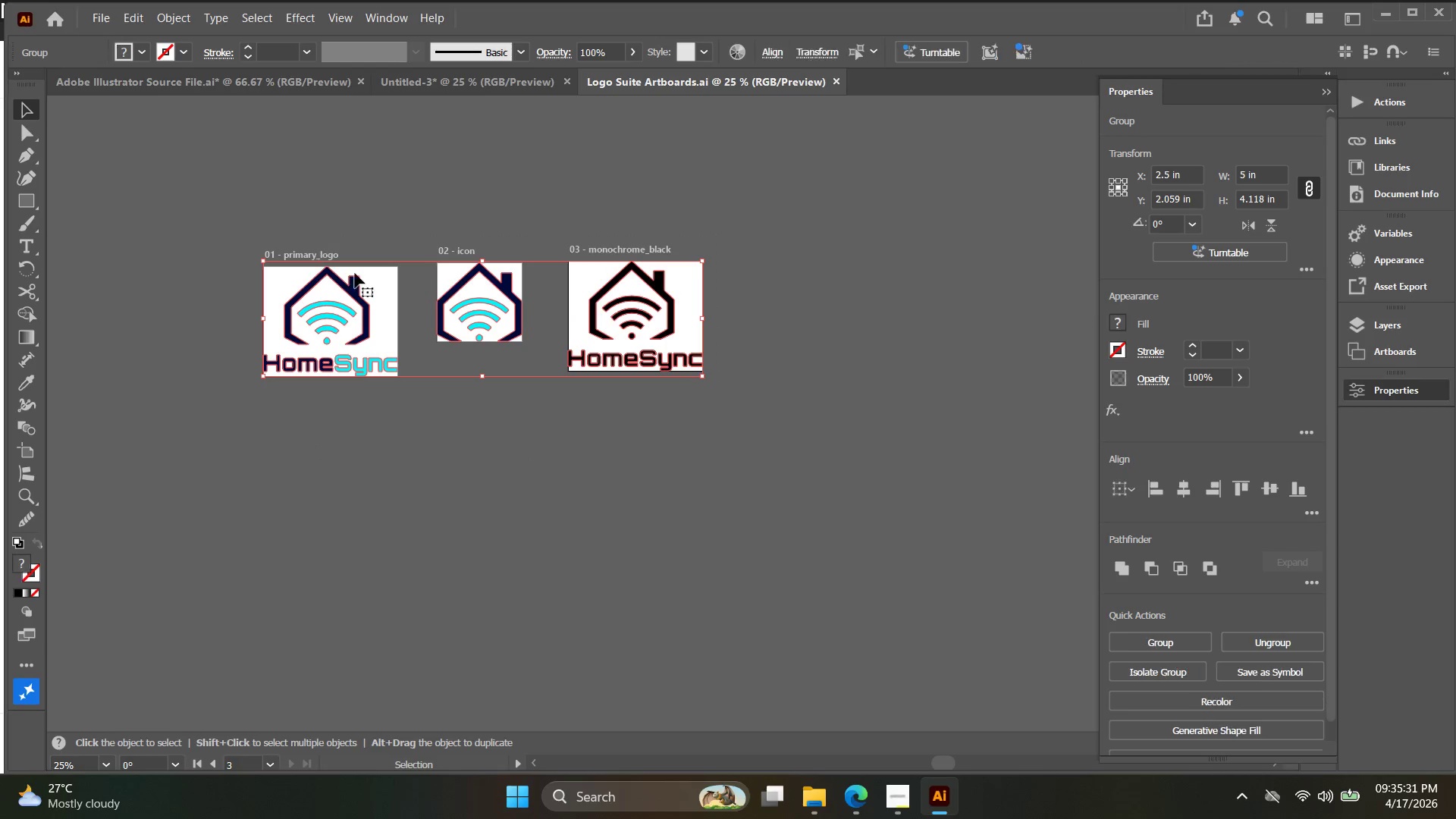 
hold_key(key=Space, duration=0.33)
 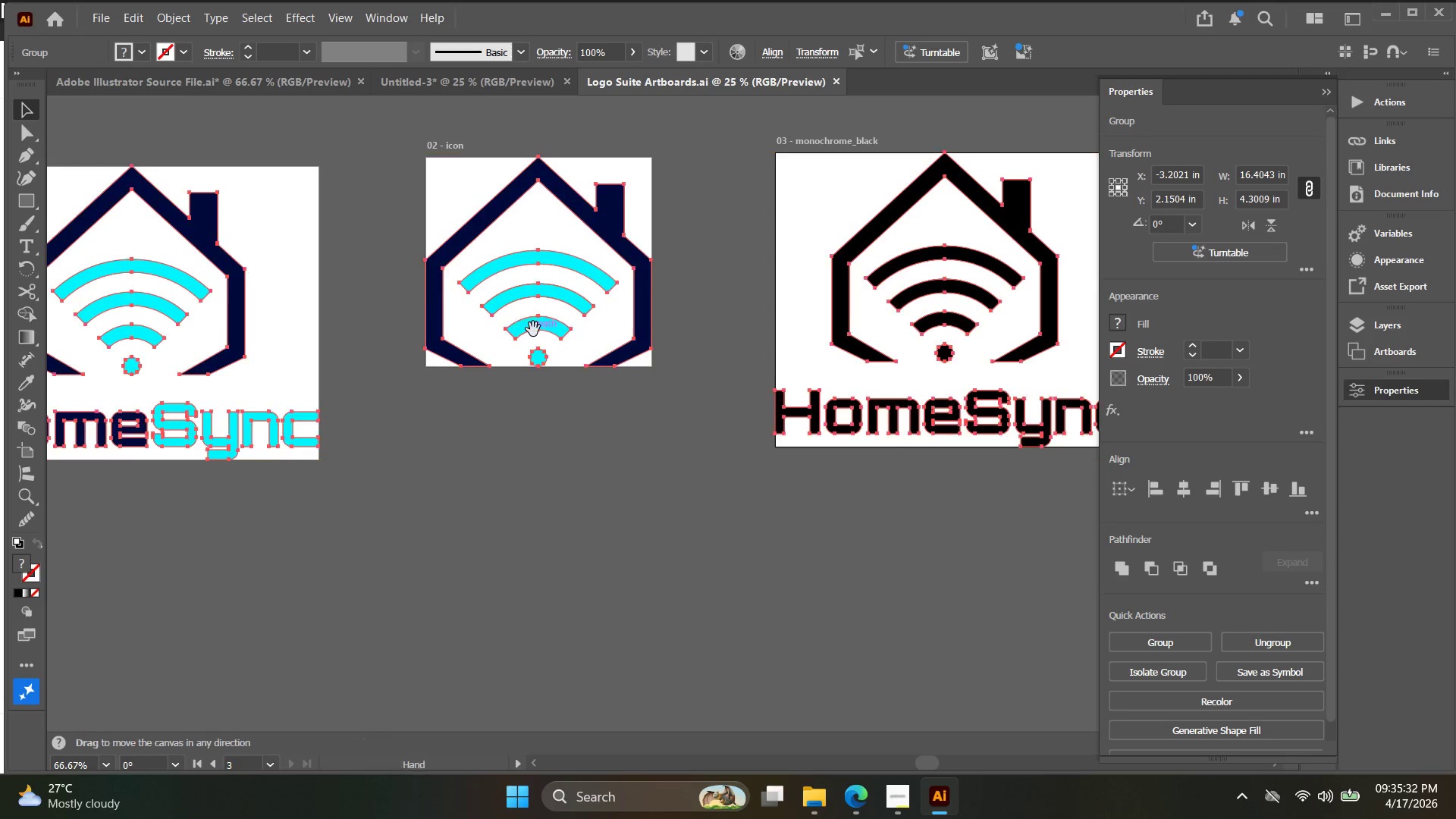 
left_click_drag(start_coordinate=[449, 294], to_coordinate=[483, 281])
 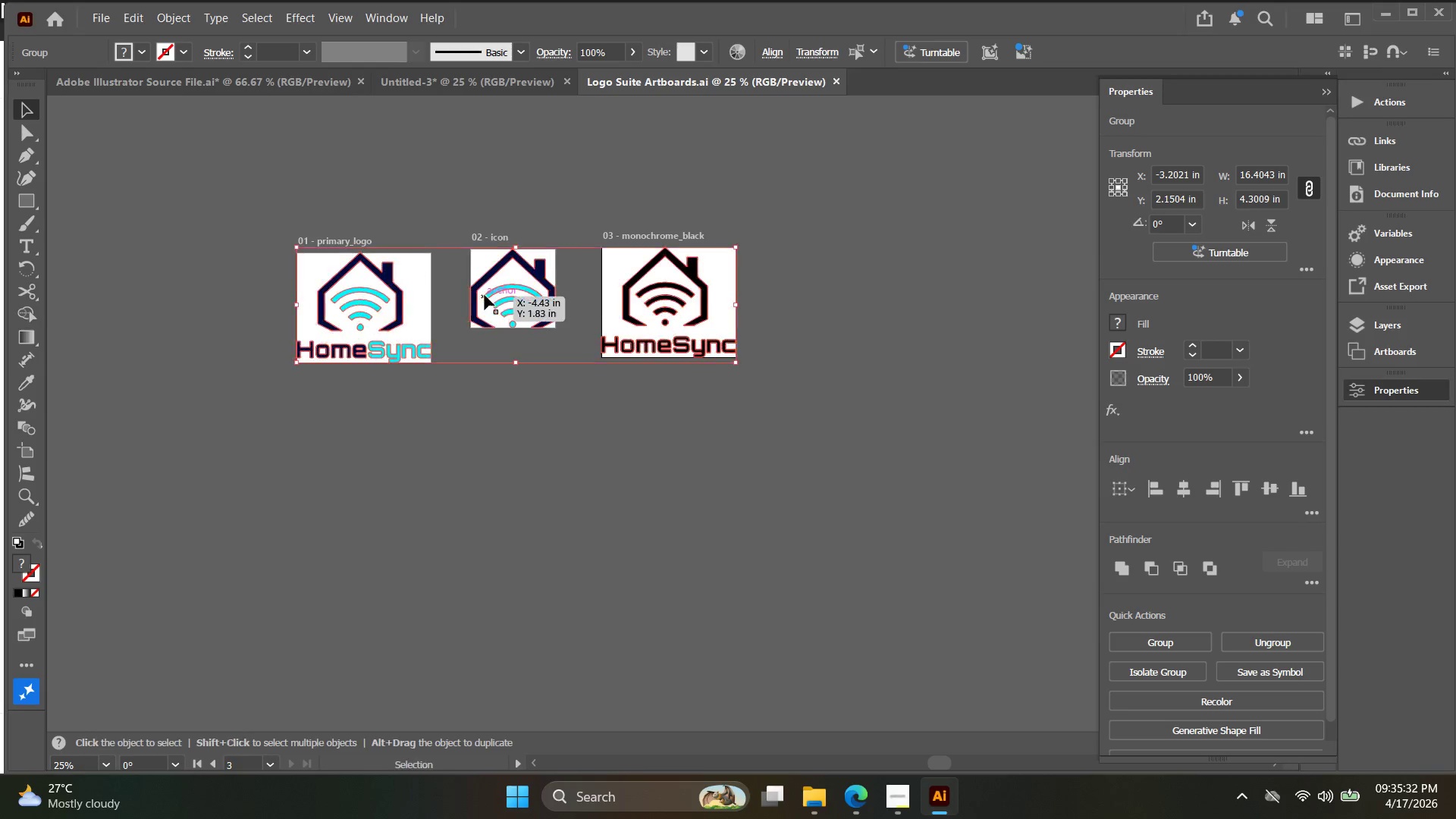 
key(Alt+AltLeft)
 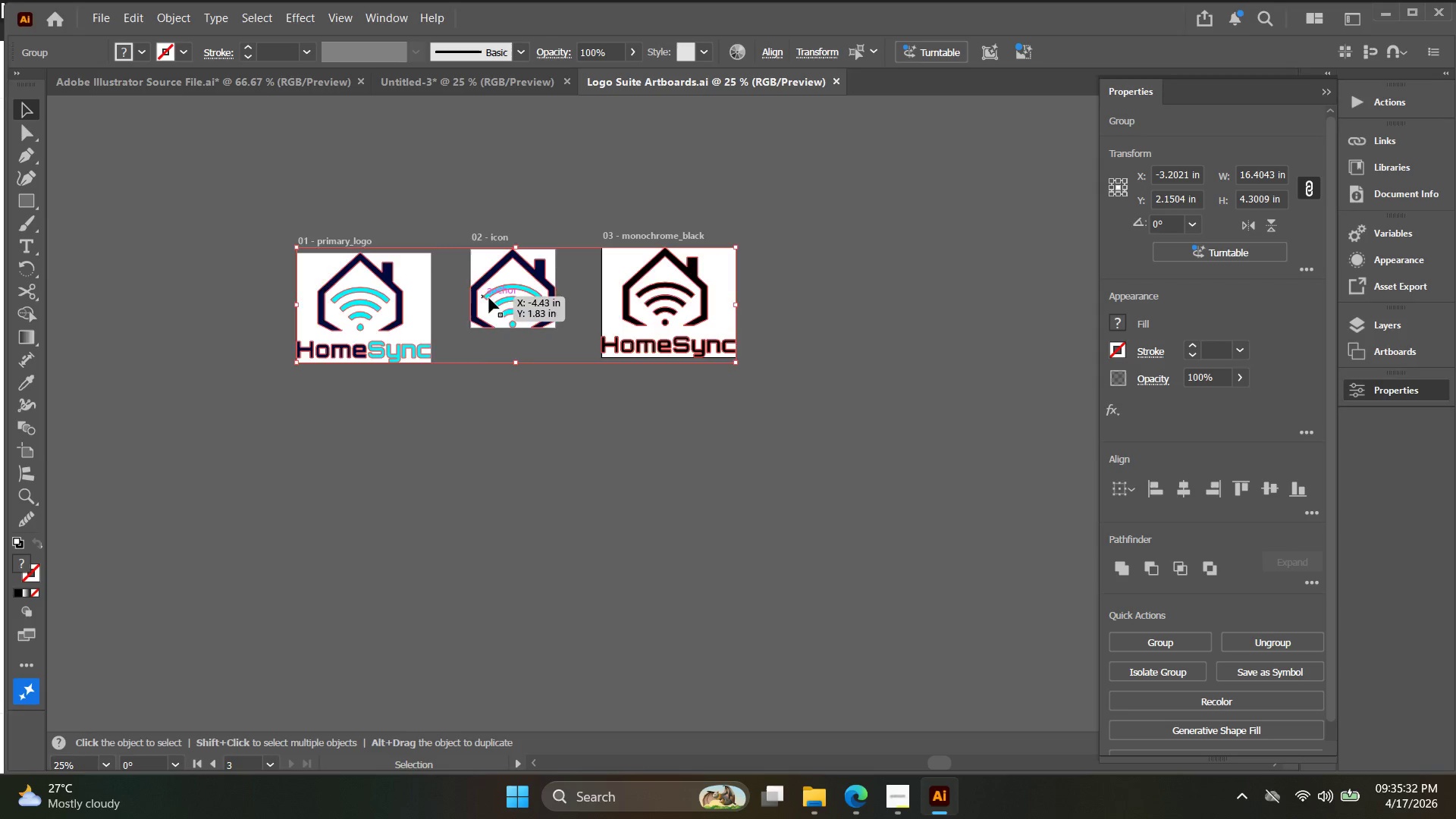 
key(Space)
 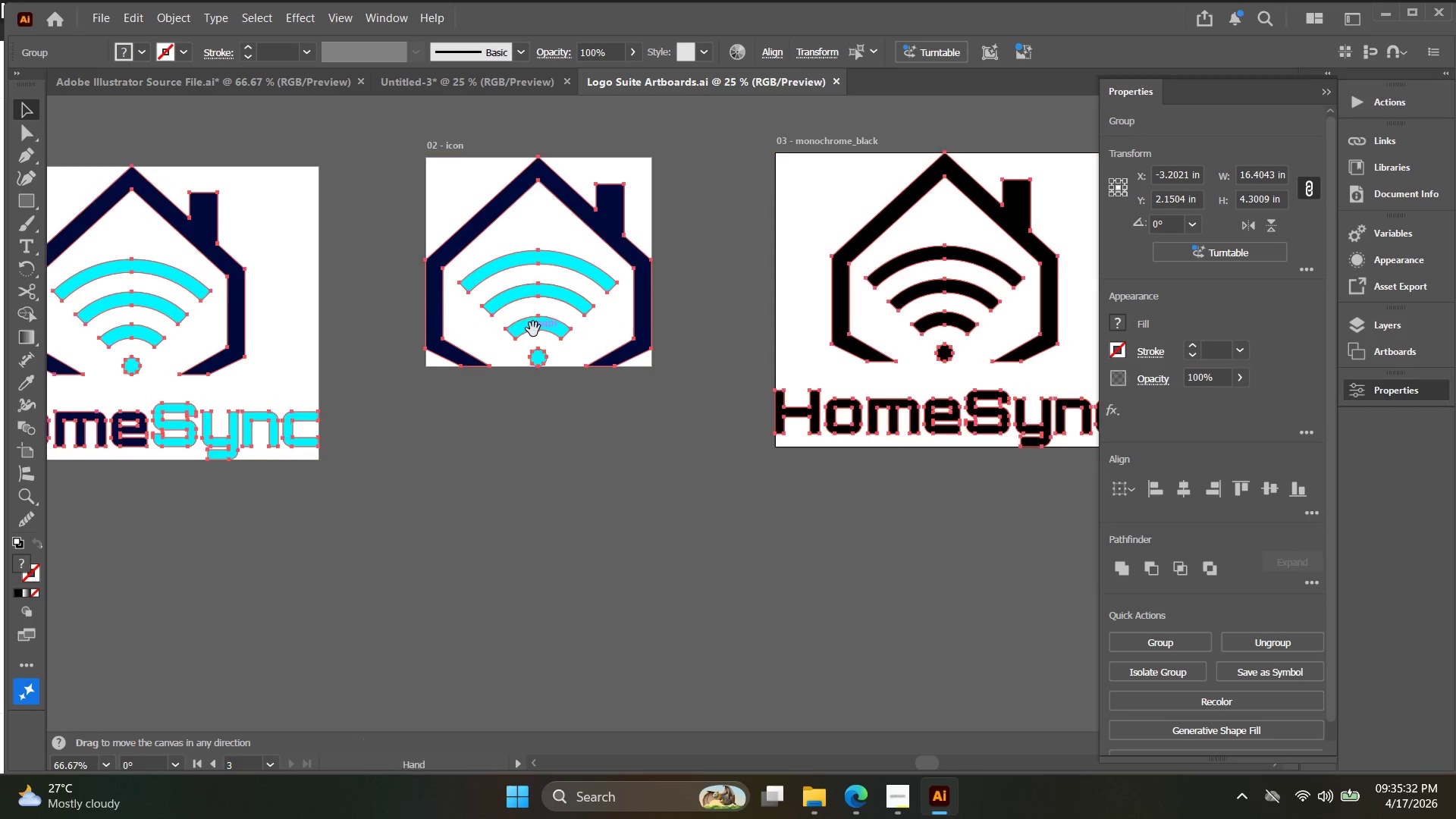 
left_click_drag(start_coordinate=[534, 329], to_coordinate=[519, 359])
 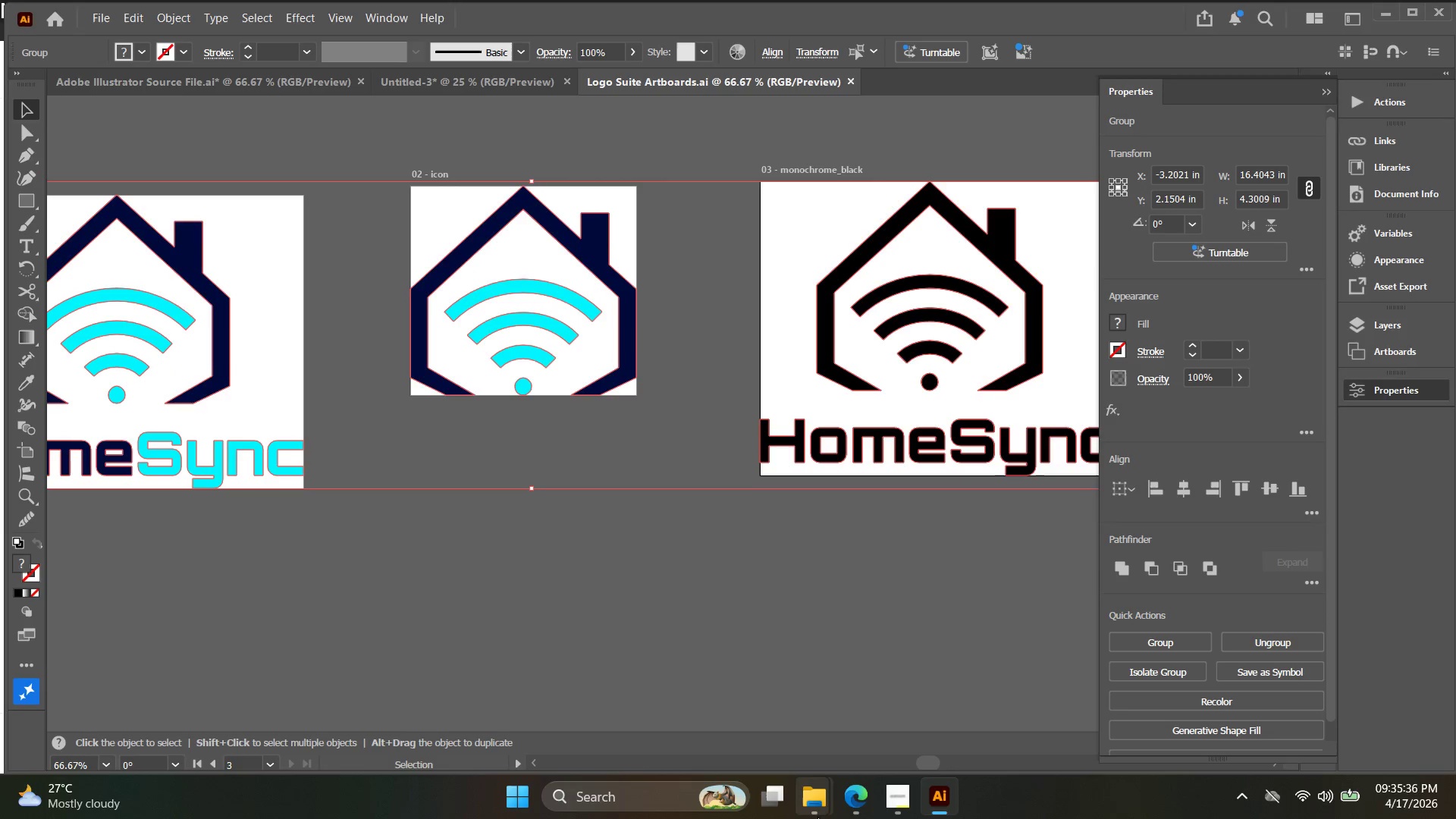 
scroll: coordinate [497, 304], scroll_direction: up, amount: 3.0